 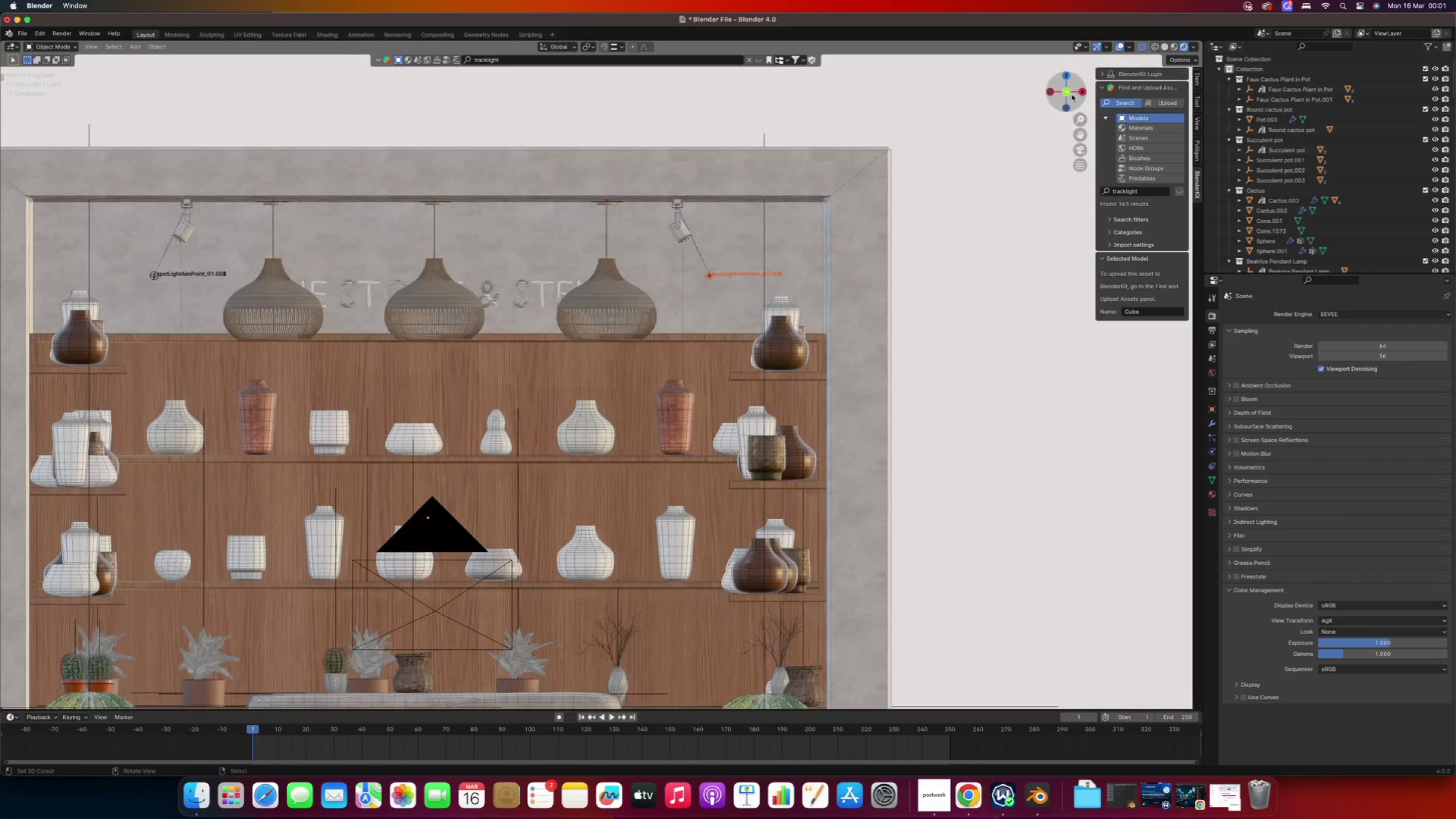 
key(G)
 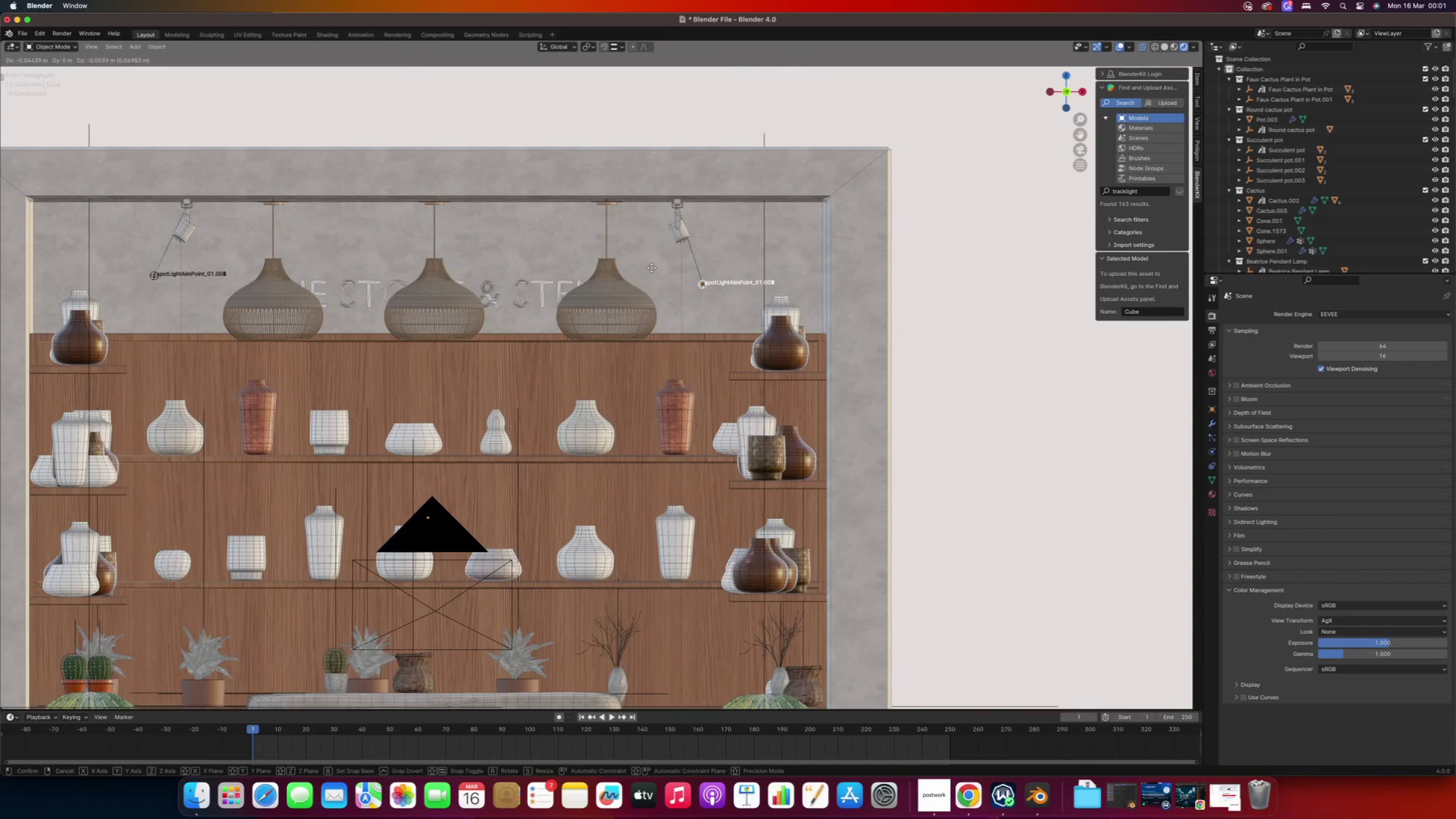 
left_click([653, 275])
 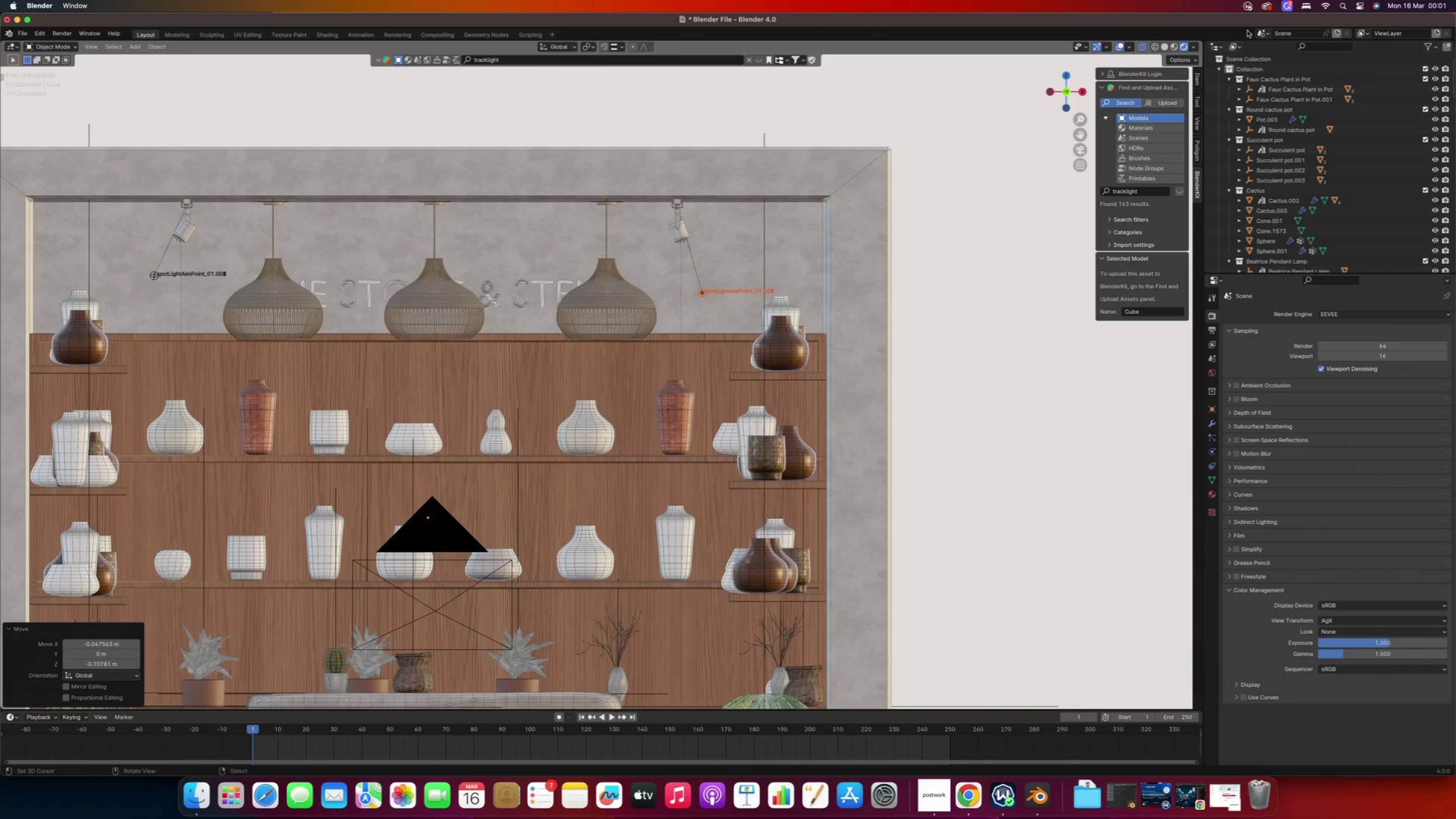 
left_click([1165, 44])
 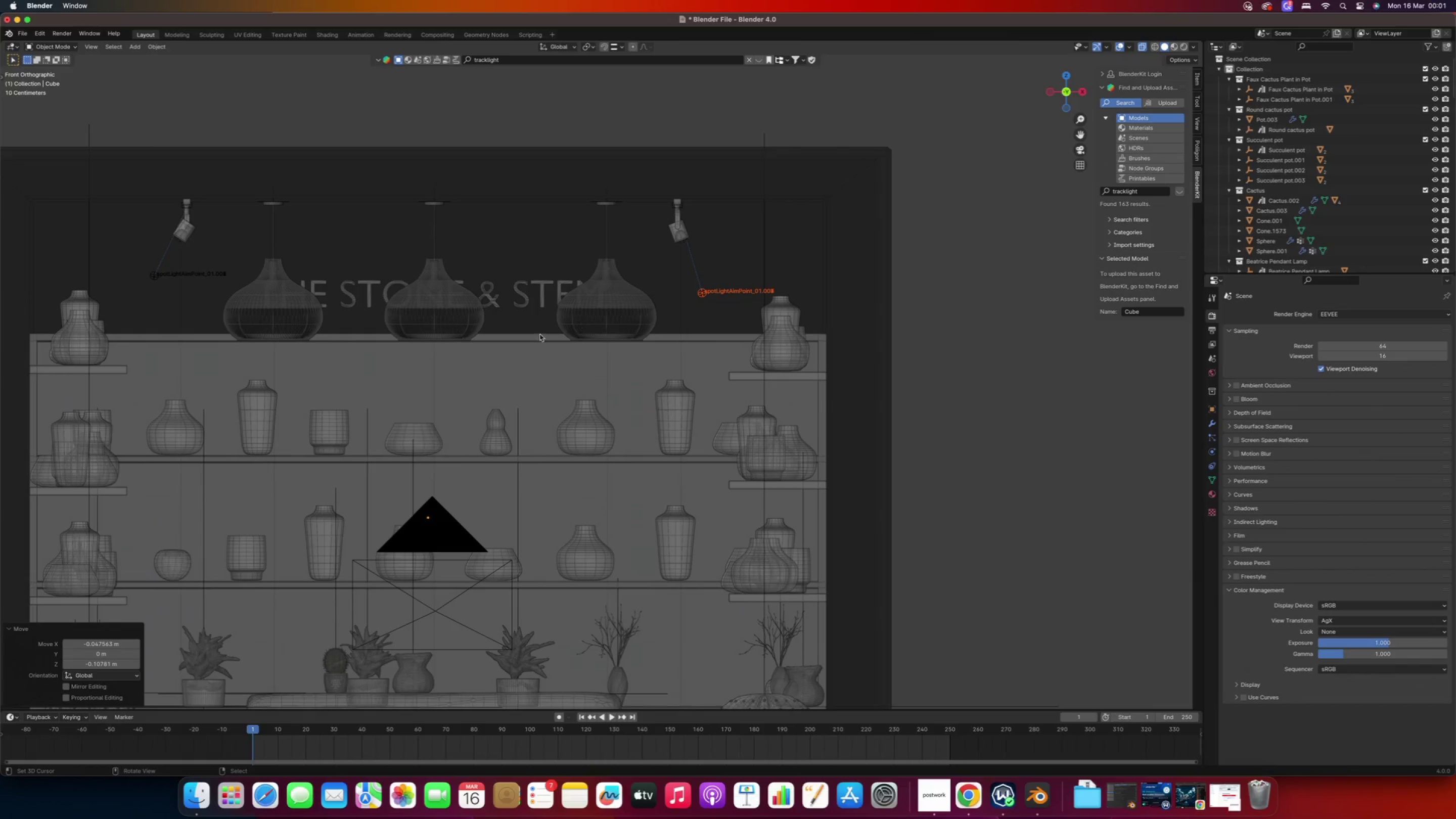 
hold_key(key=ShiftRight, duration=0.87)
 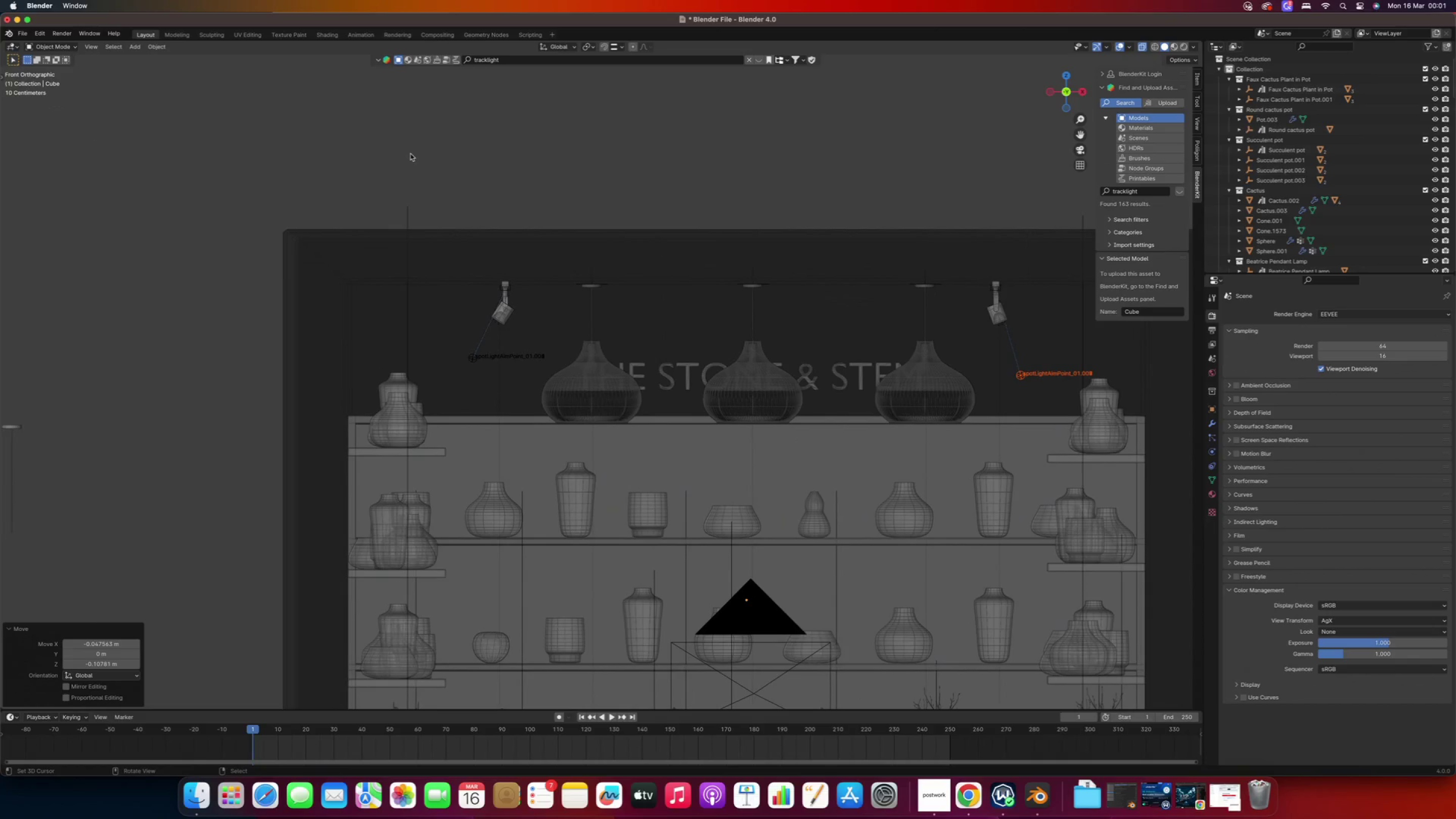 
right_click([411, 154])
 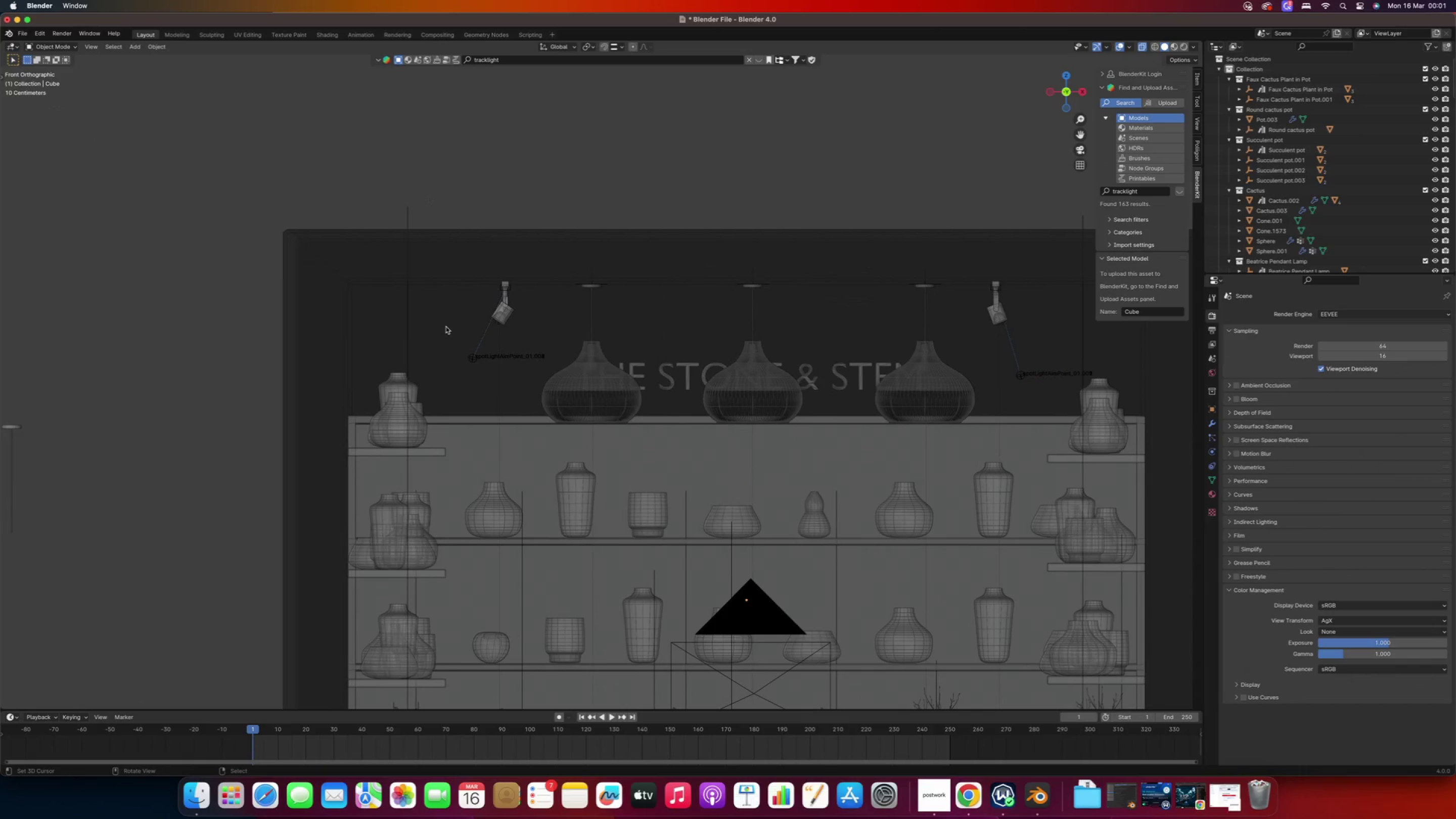 
left_click_drag(start_coordinate=[446, 327], to_coordinate=[483, 372])
 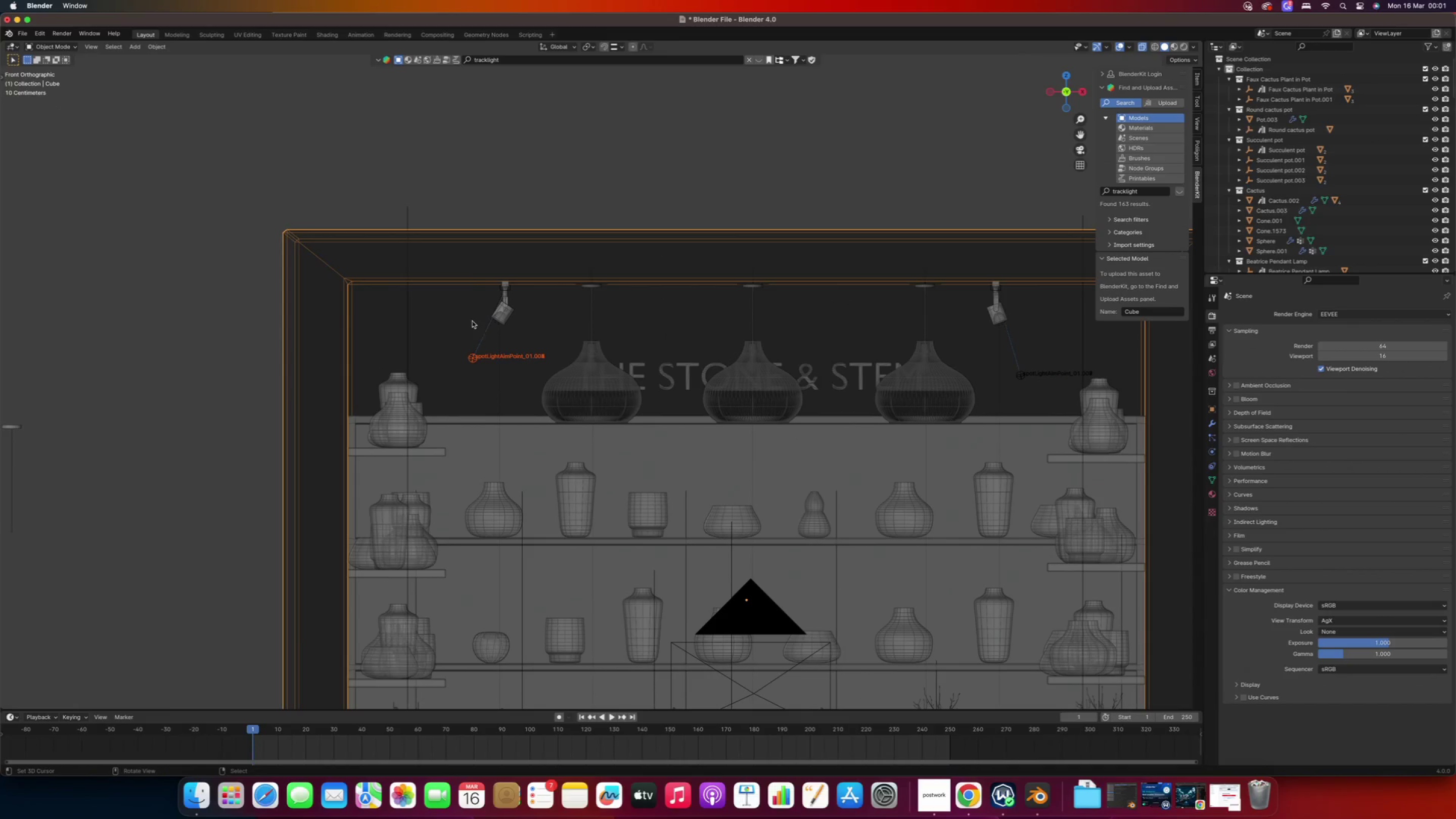 
hold_key(key=ShiftRight, duration=1.03)
right_click([465, 264])
 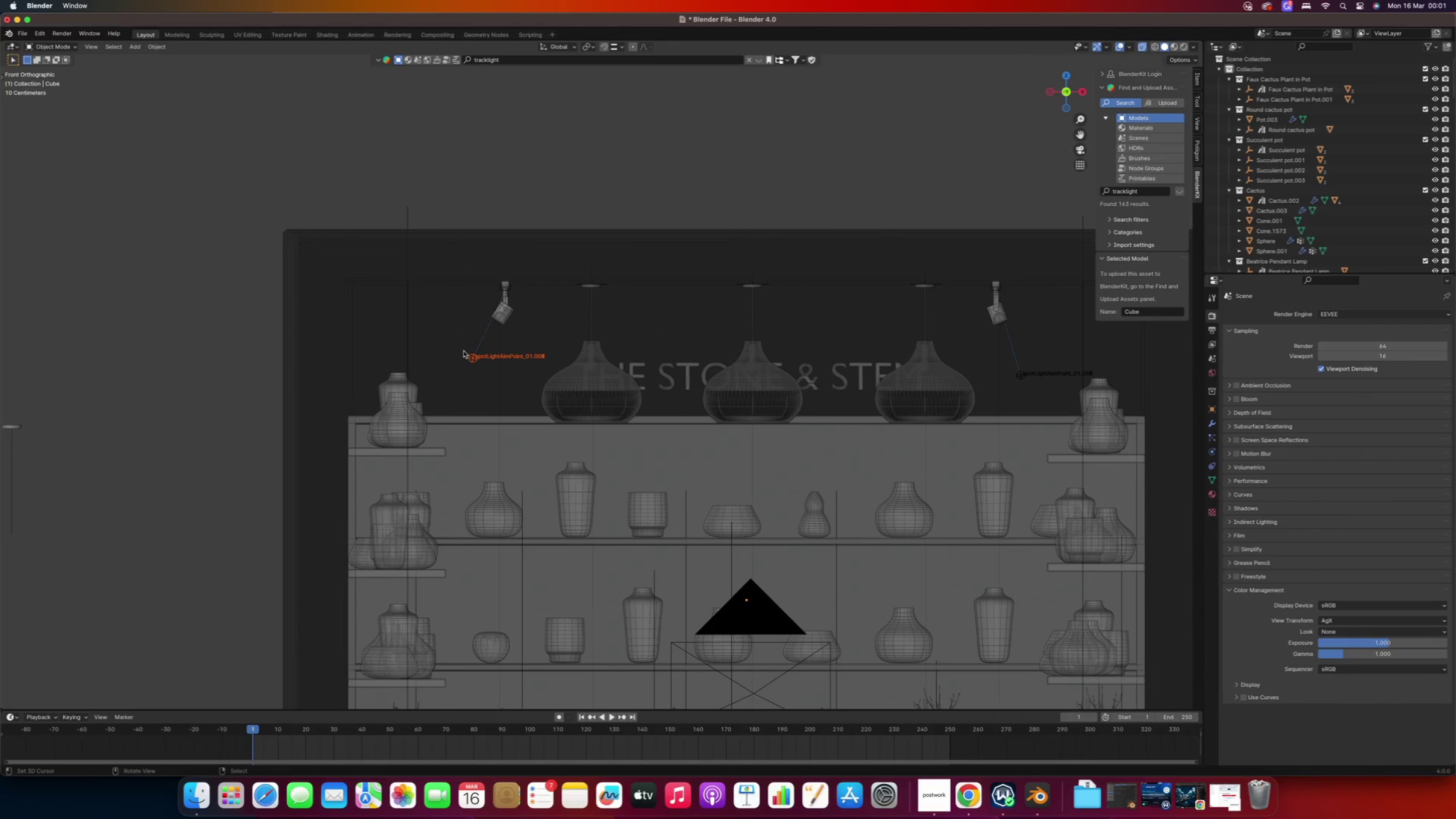 
key(G)
 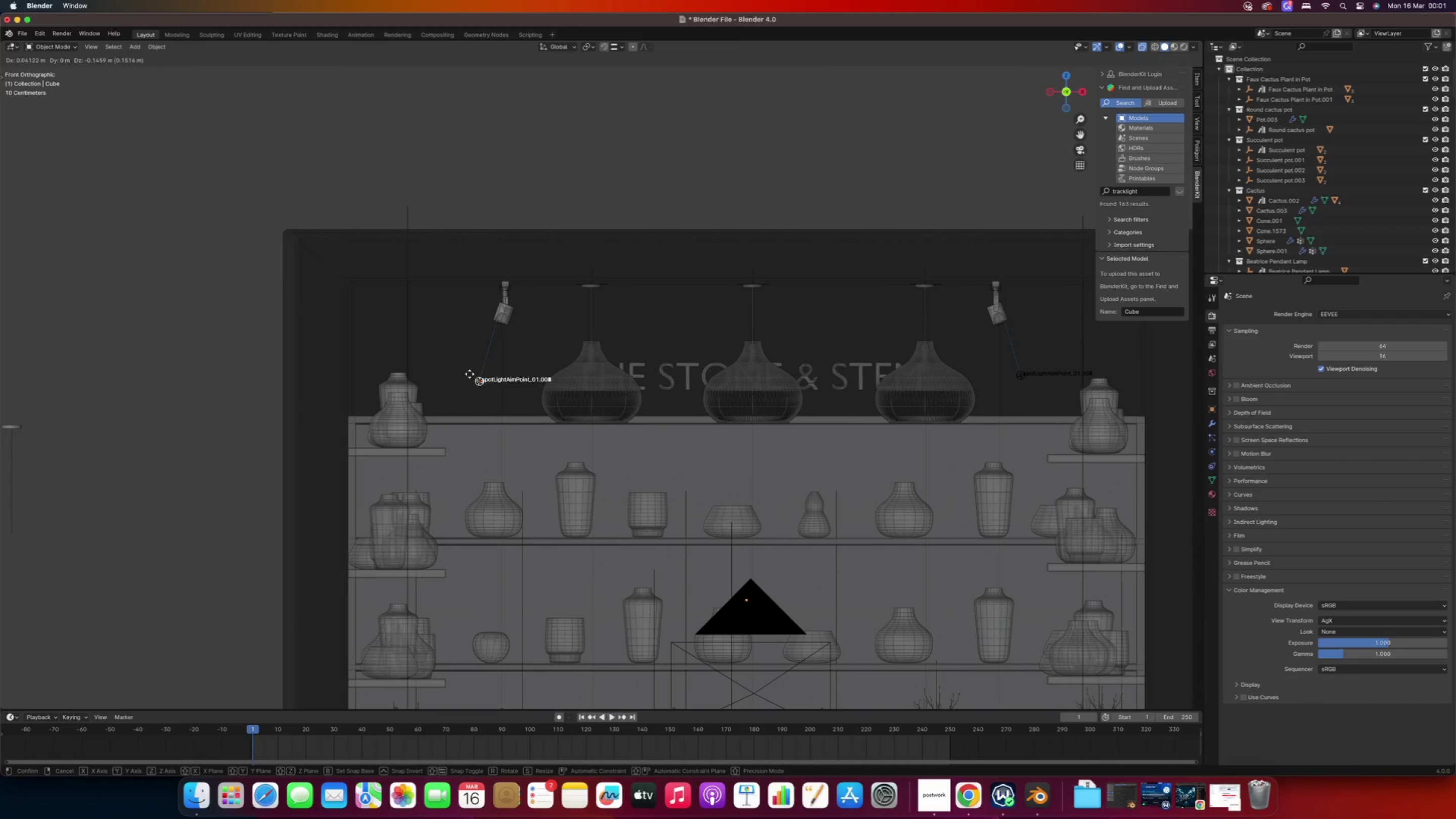 
left_click([468, 374])
 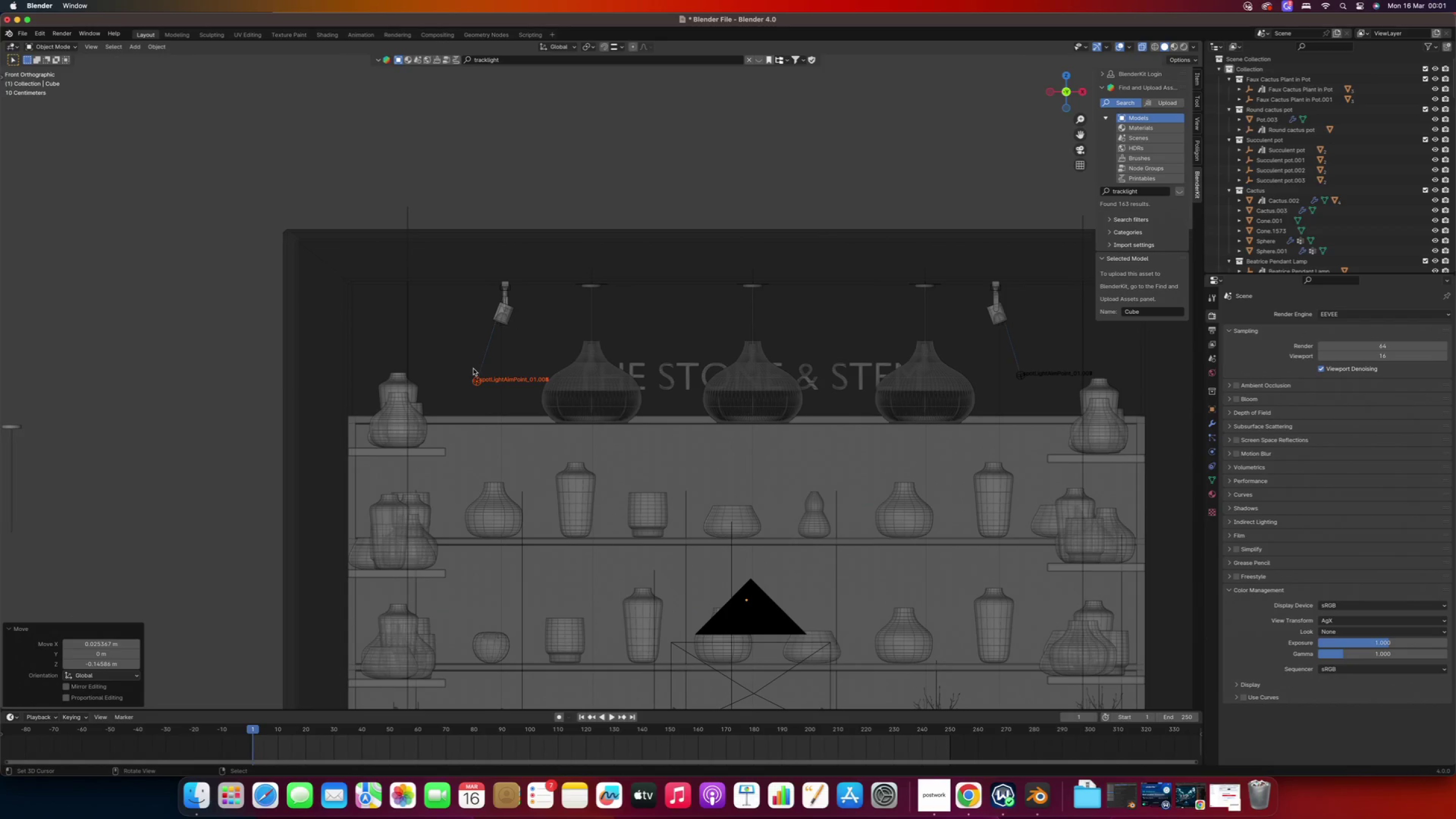 
scroll: coordinate [473, 369], scroll_direction: down, amount: 10.0
 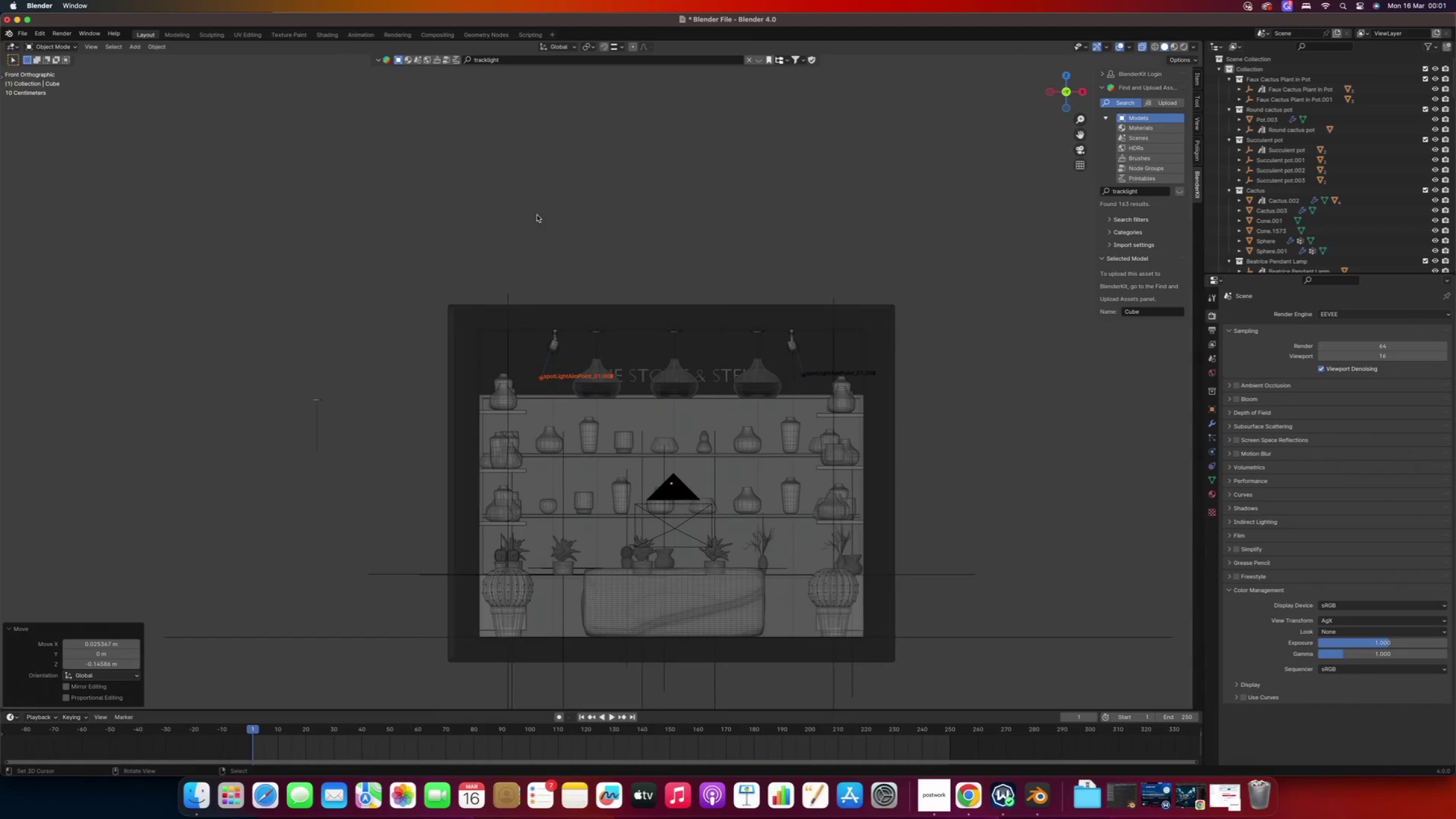 
right_click([548, 210])
 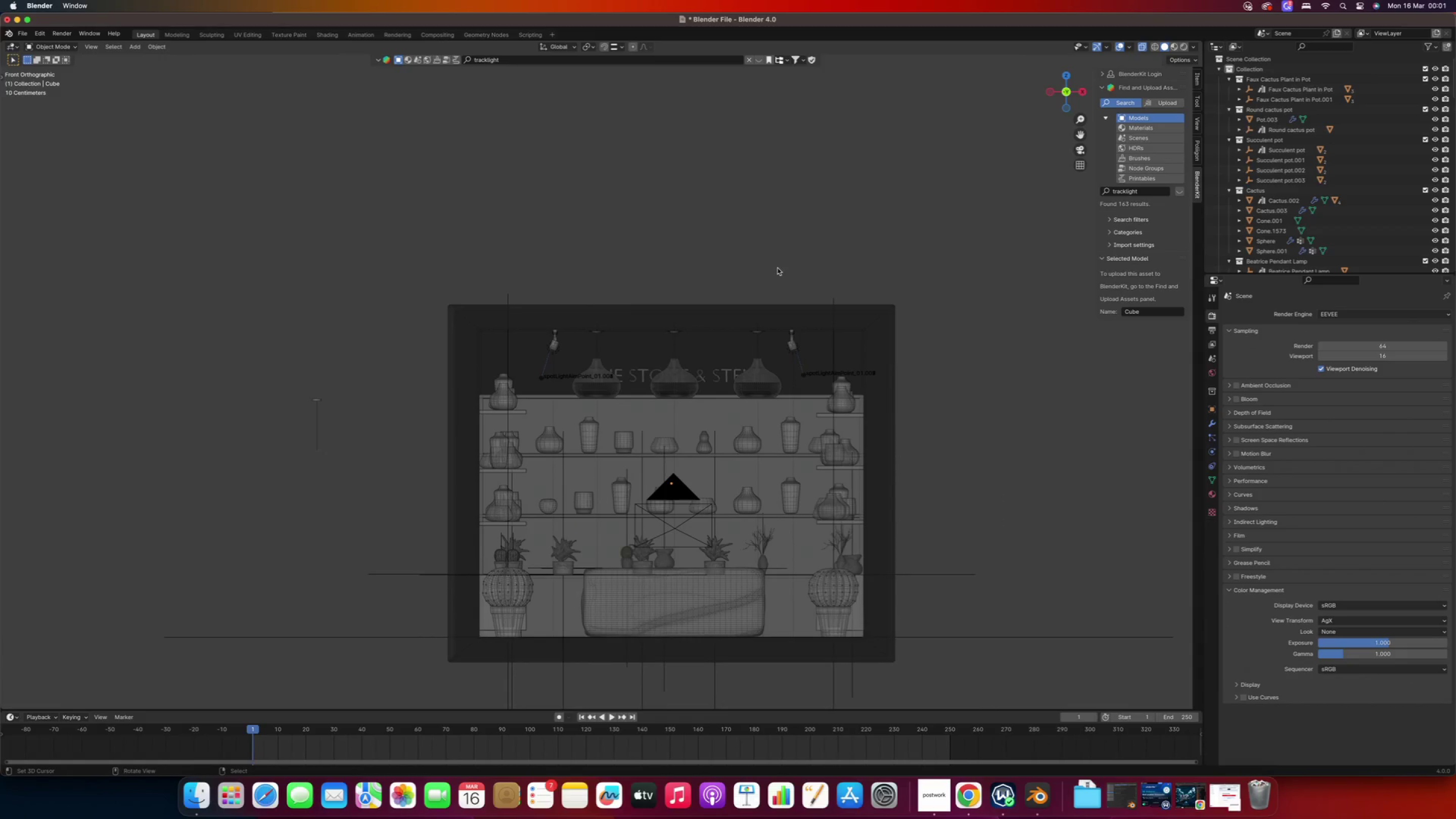 
hold_key(key=Numpad0, duration=0.47)
 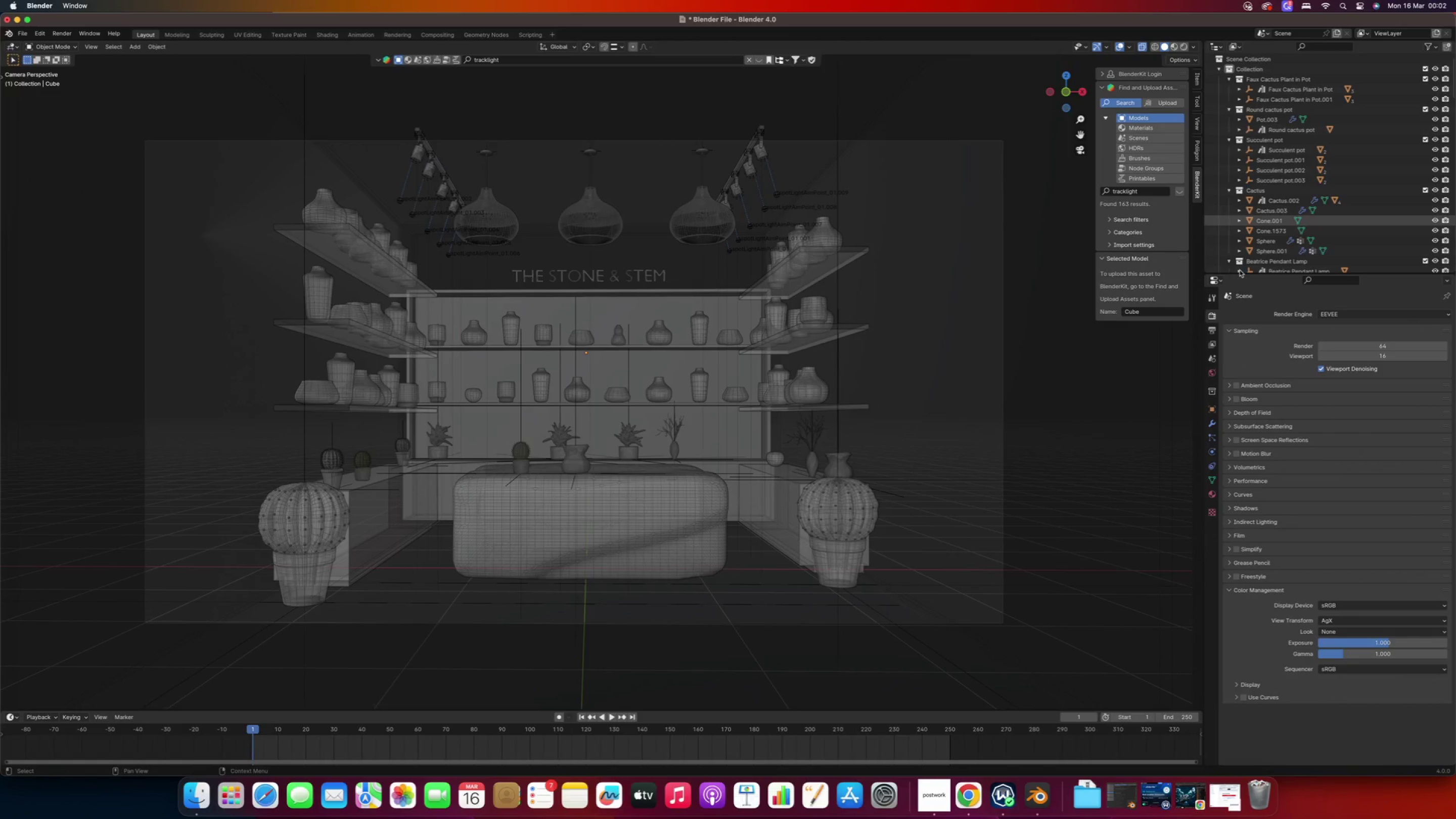 
left_click([1328, 312])
 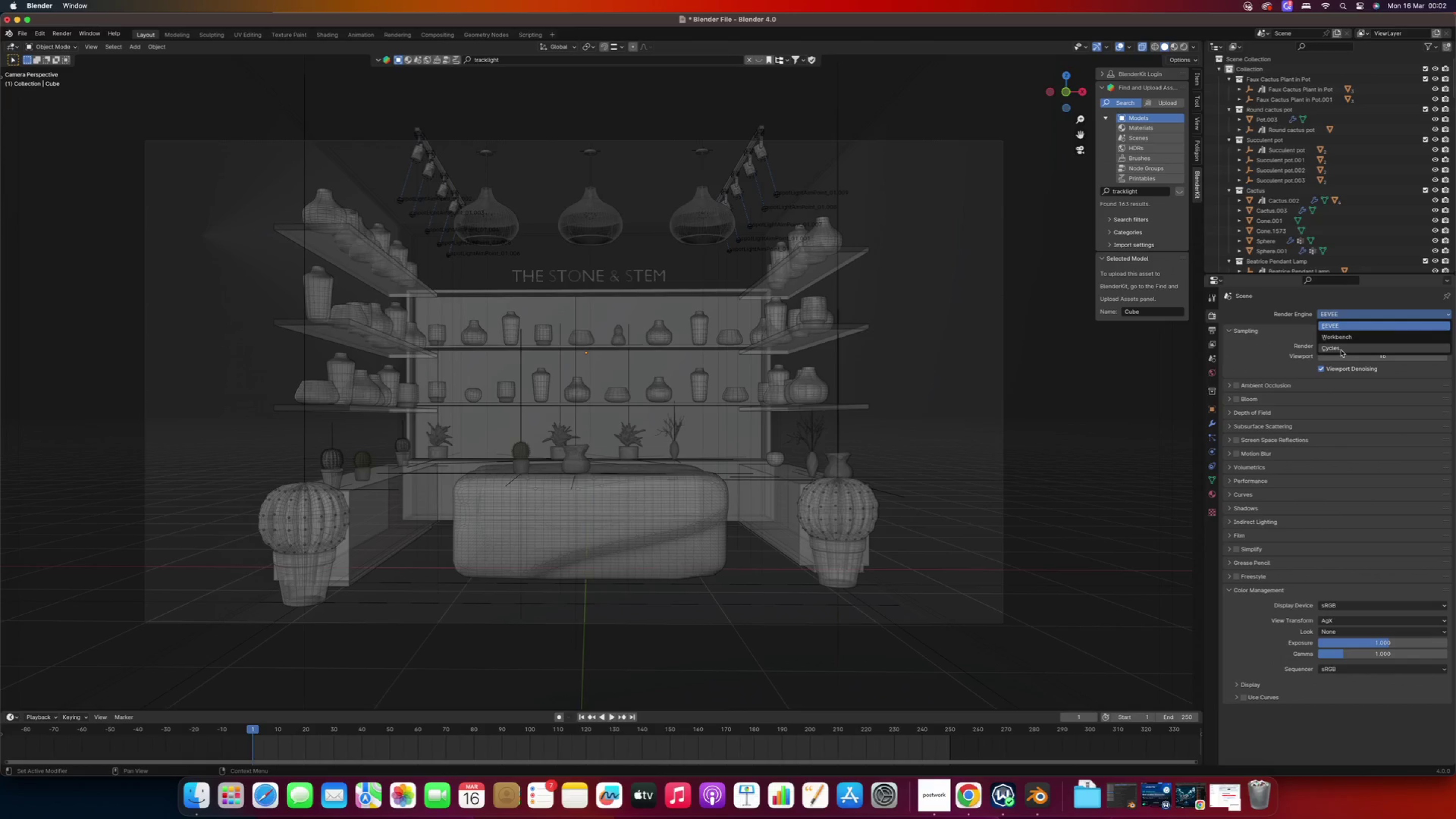 
left_click([1341, 350])
 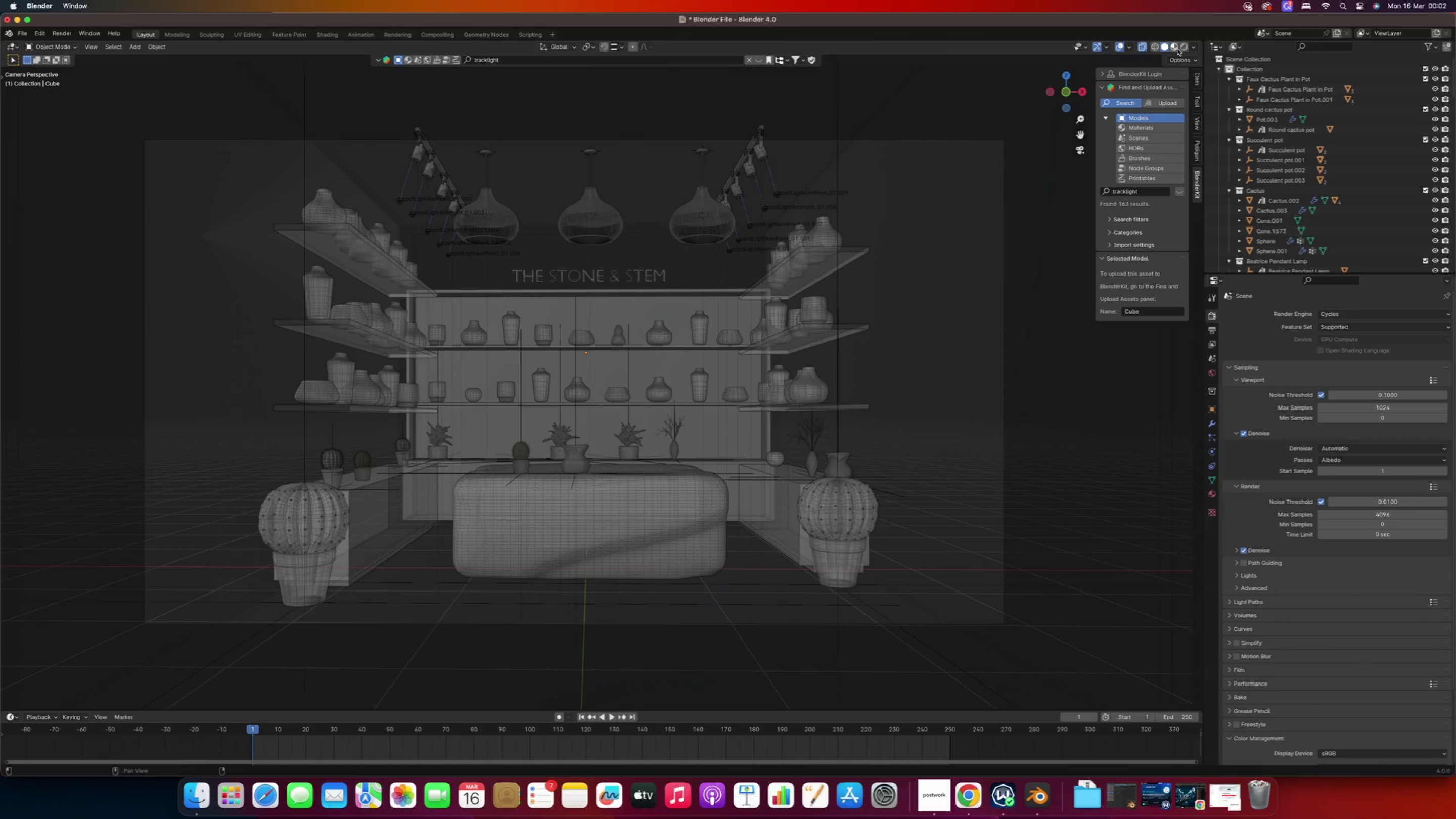 
left_click([1180, 48])
 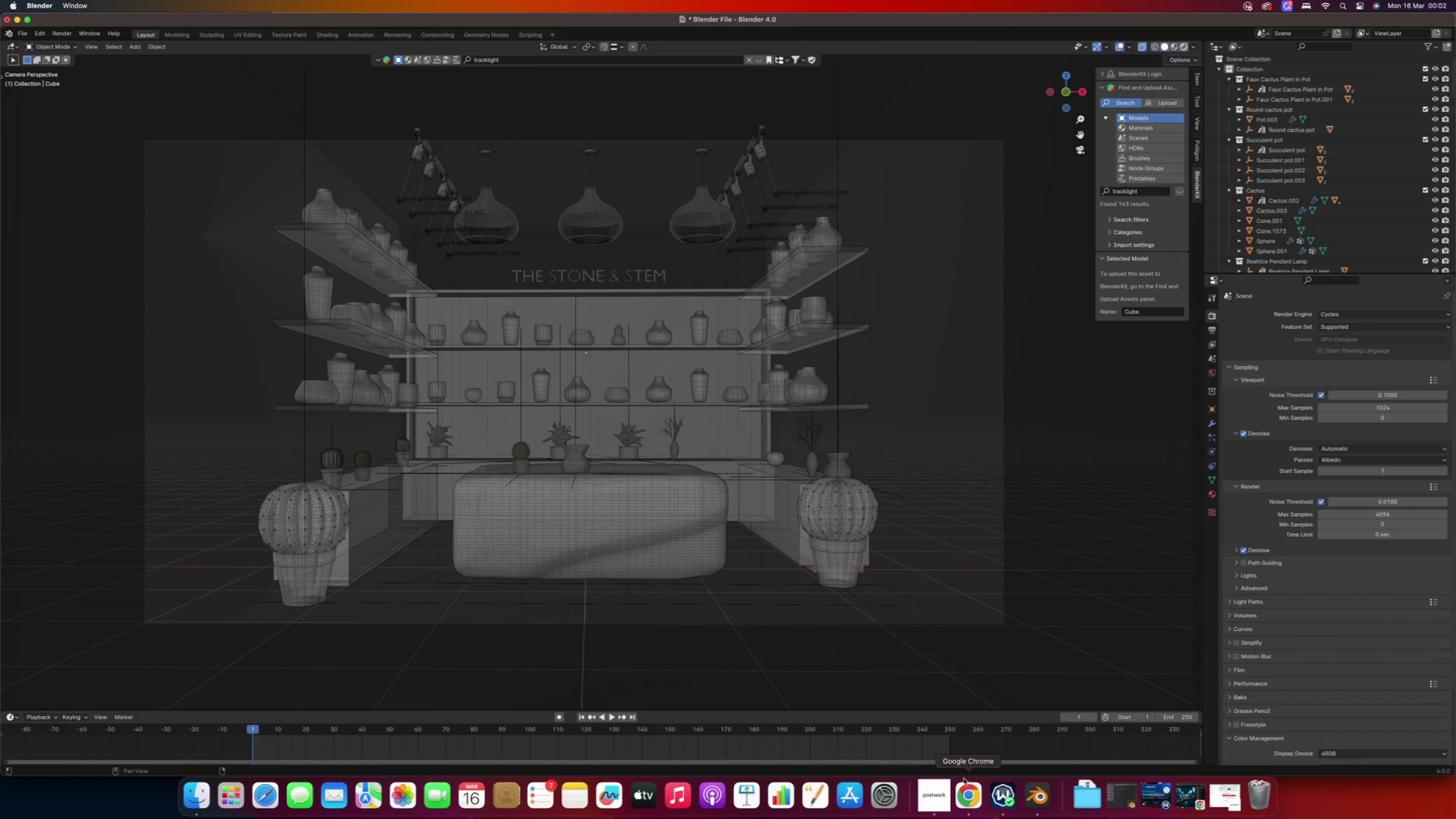 
left_click([969, 787])
 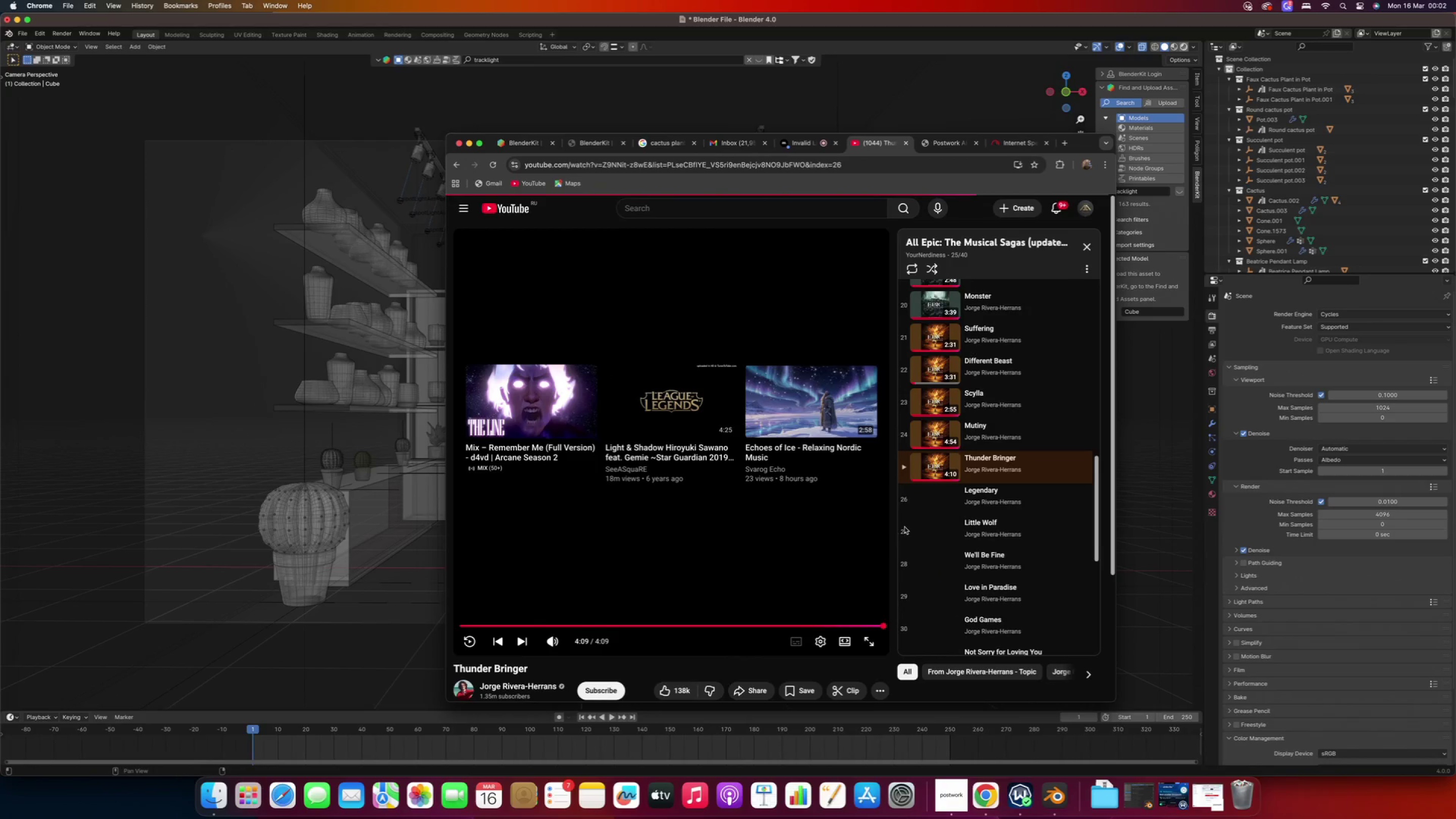 
left_click([946, 498])
 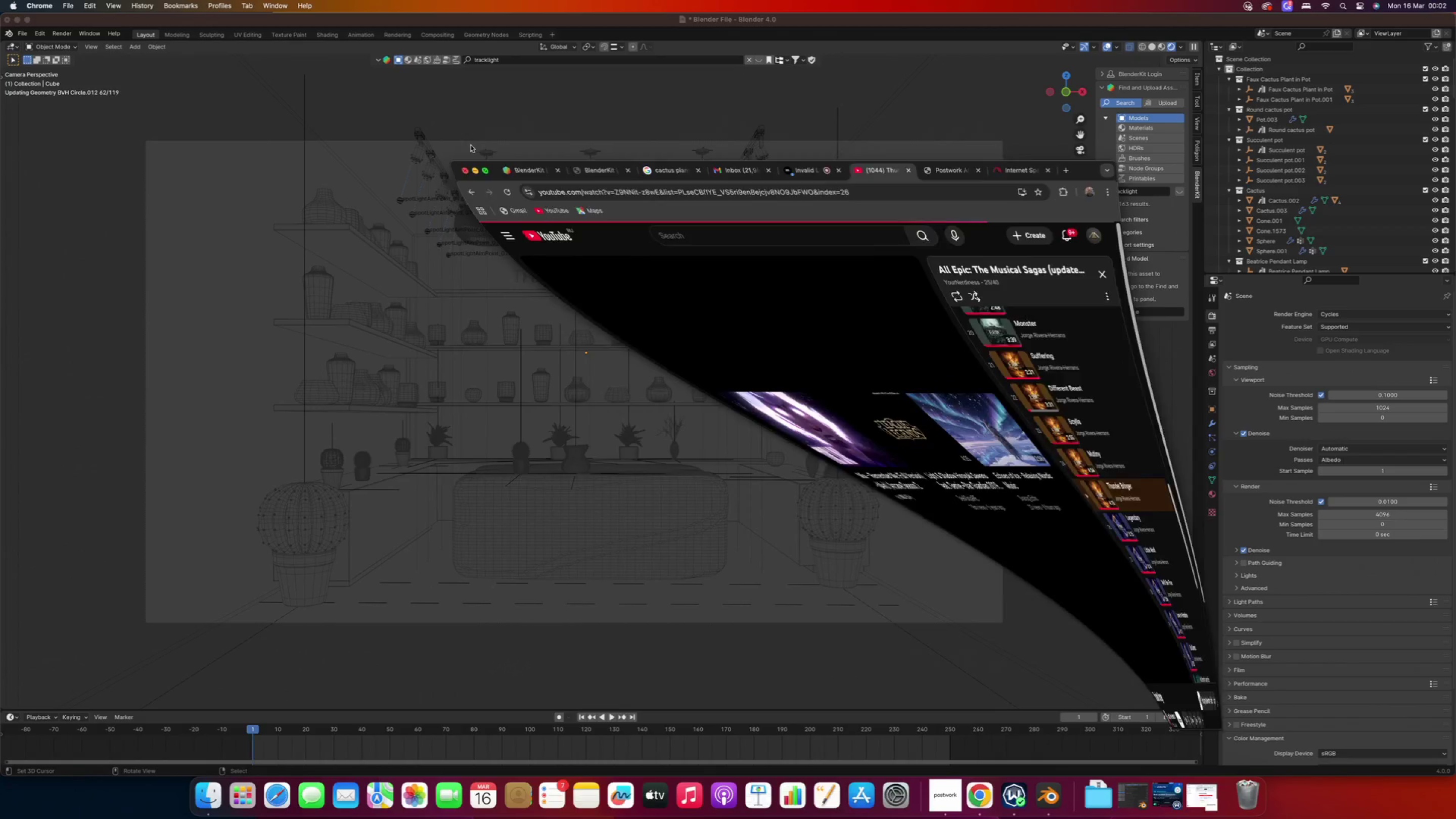 
right_click([202, 218])
 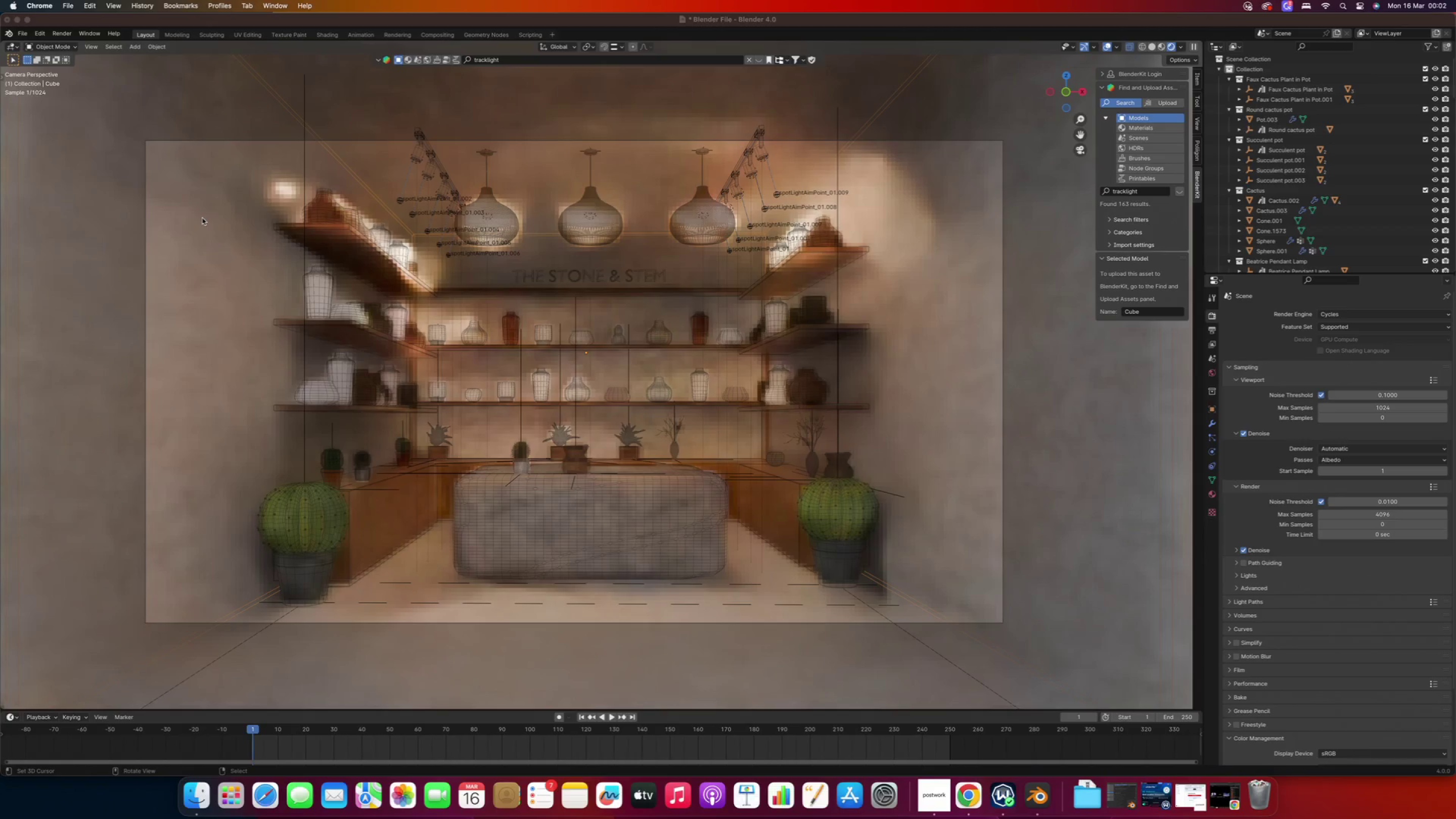 
wait(13.19)
 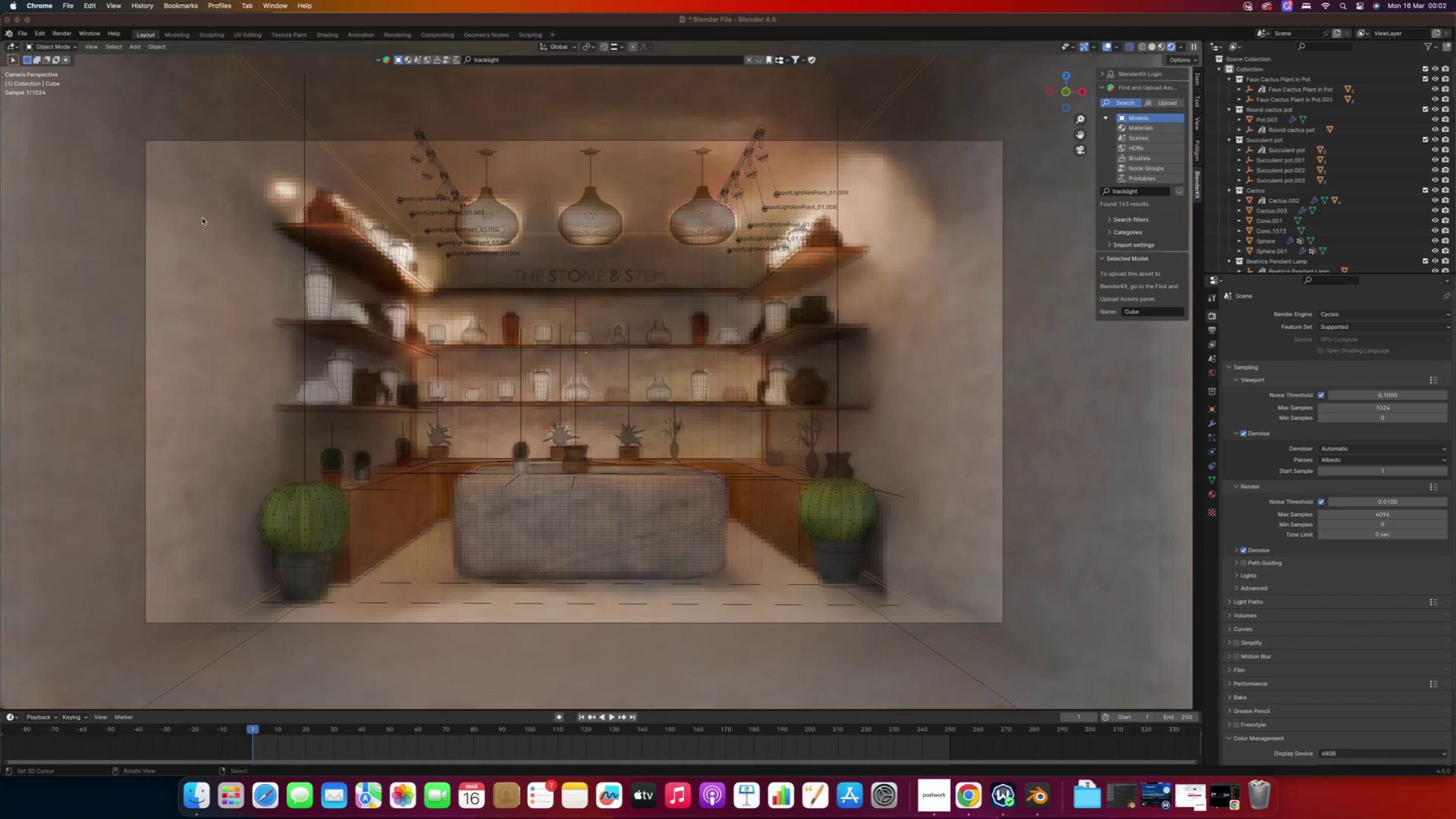 
left_click([1104, 49])
 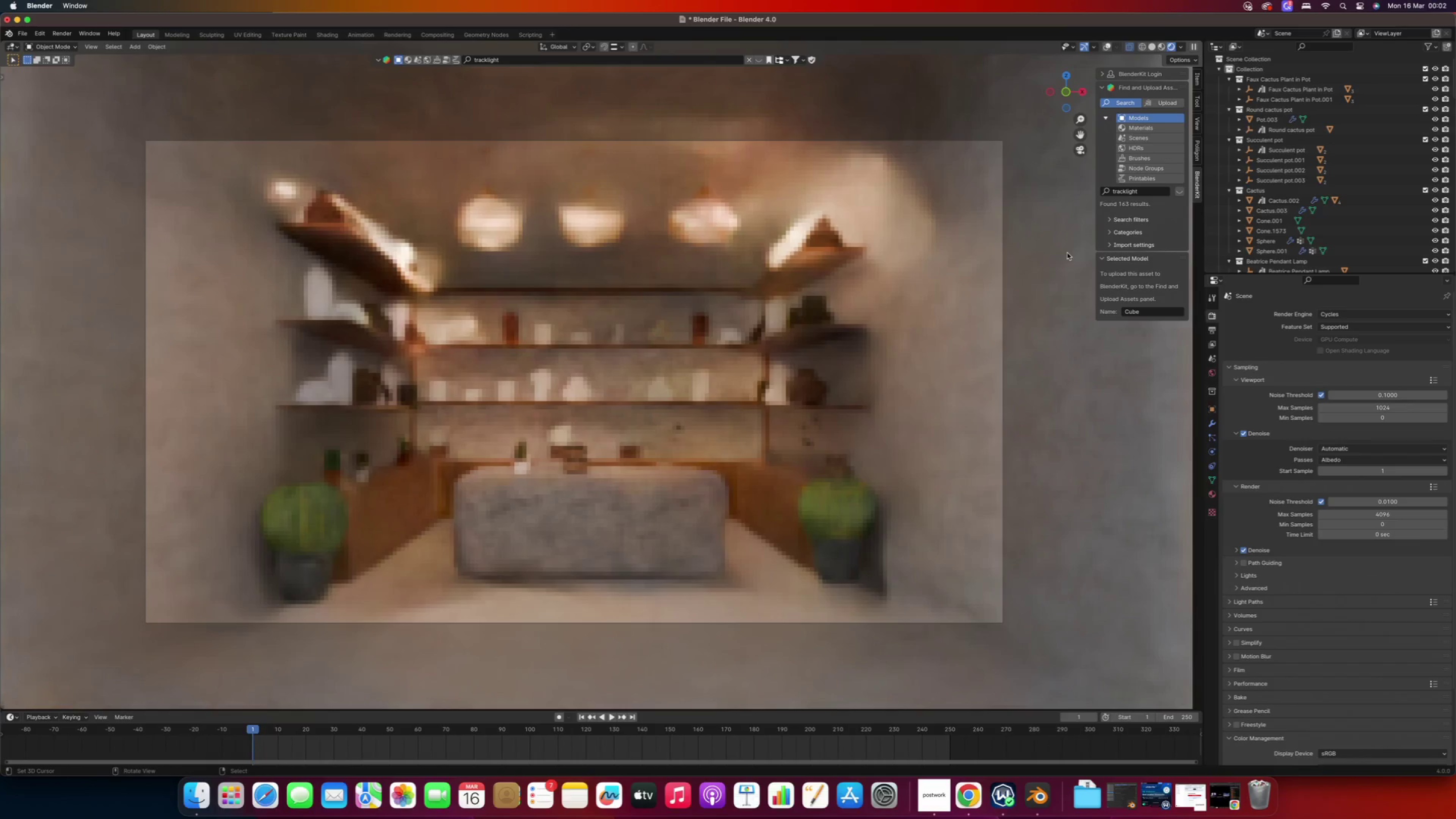 
wait(9.33)
 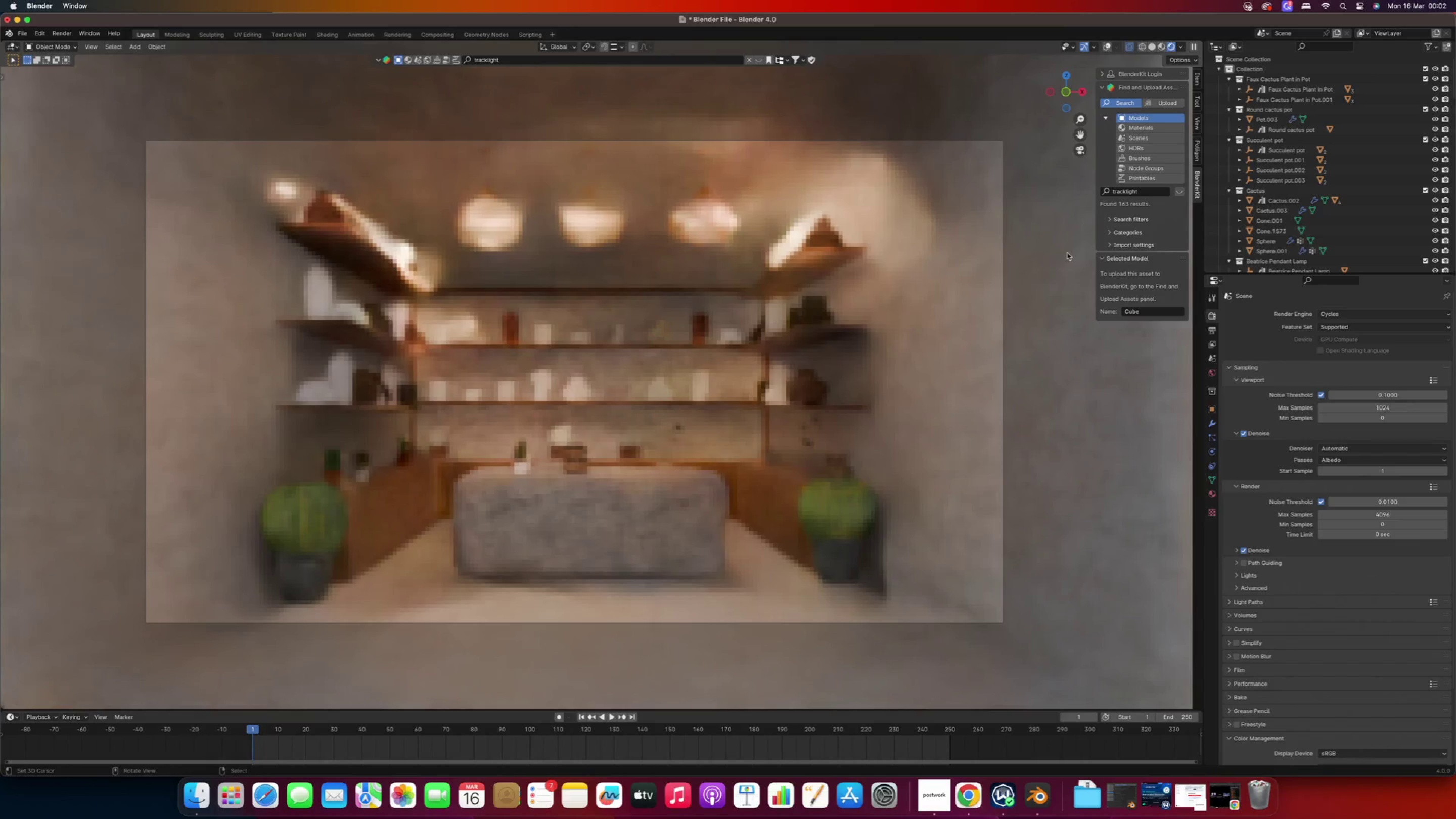 
left_click([947, 796])